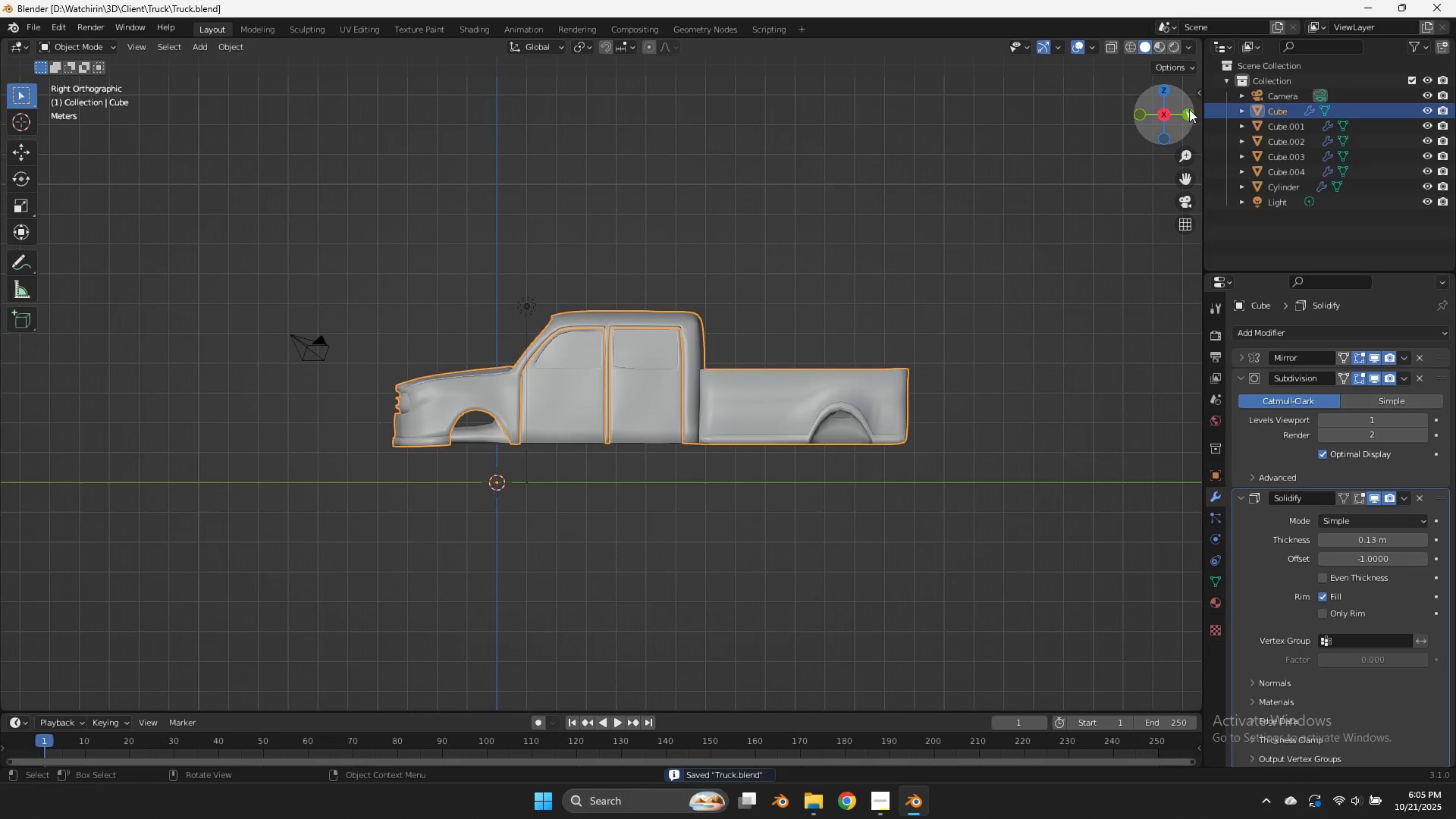 
left_click_drag(start_coordinate=[1188, 108], to_coordinate=[26, 112])
 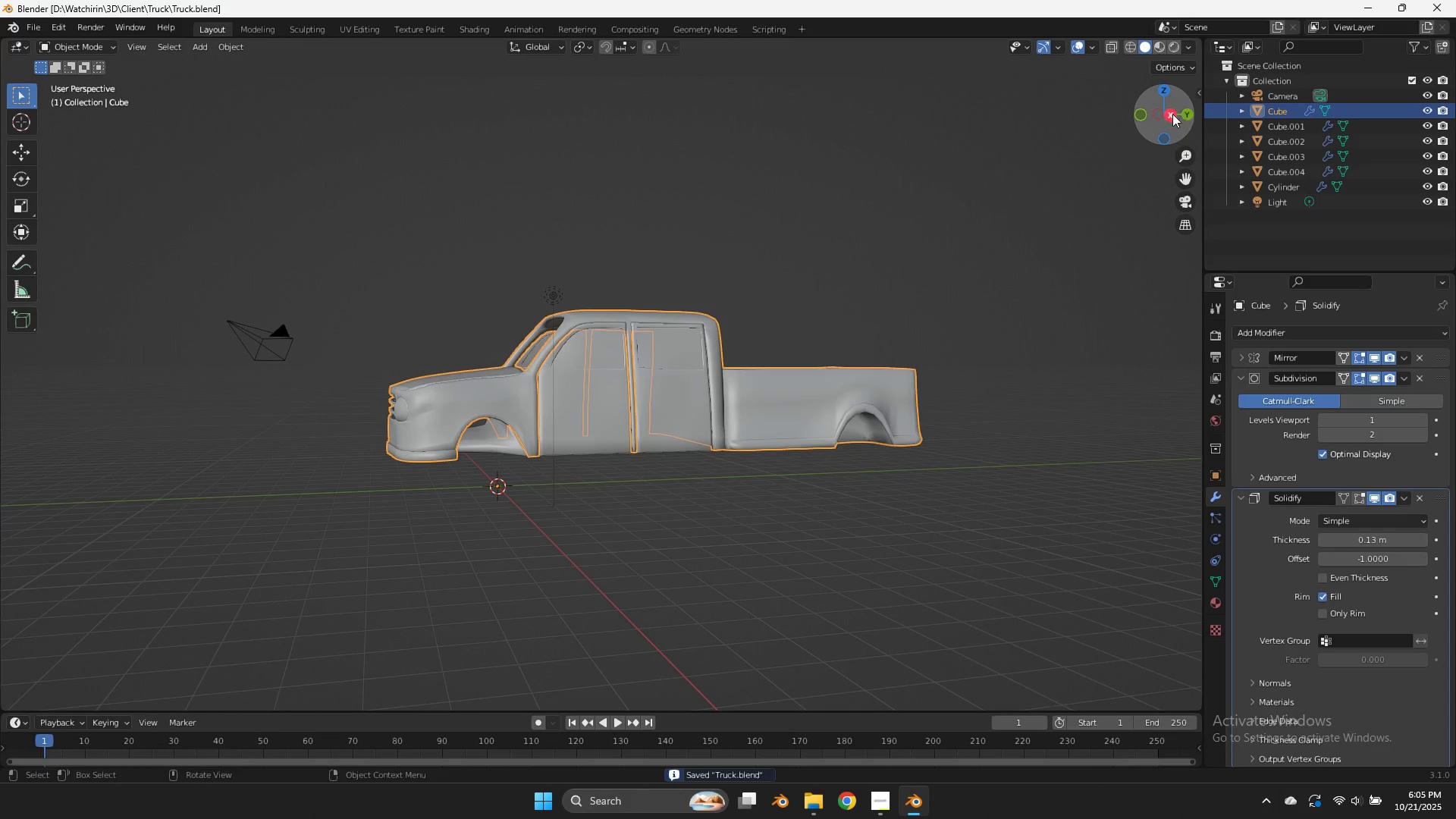 
left_click_drag(start_coordinate=[1169, 112], to_coordinate=[103, 146])
 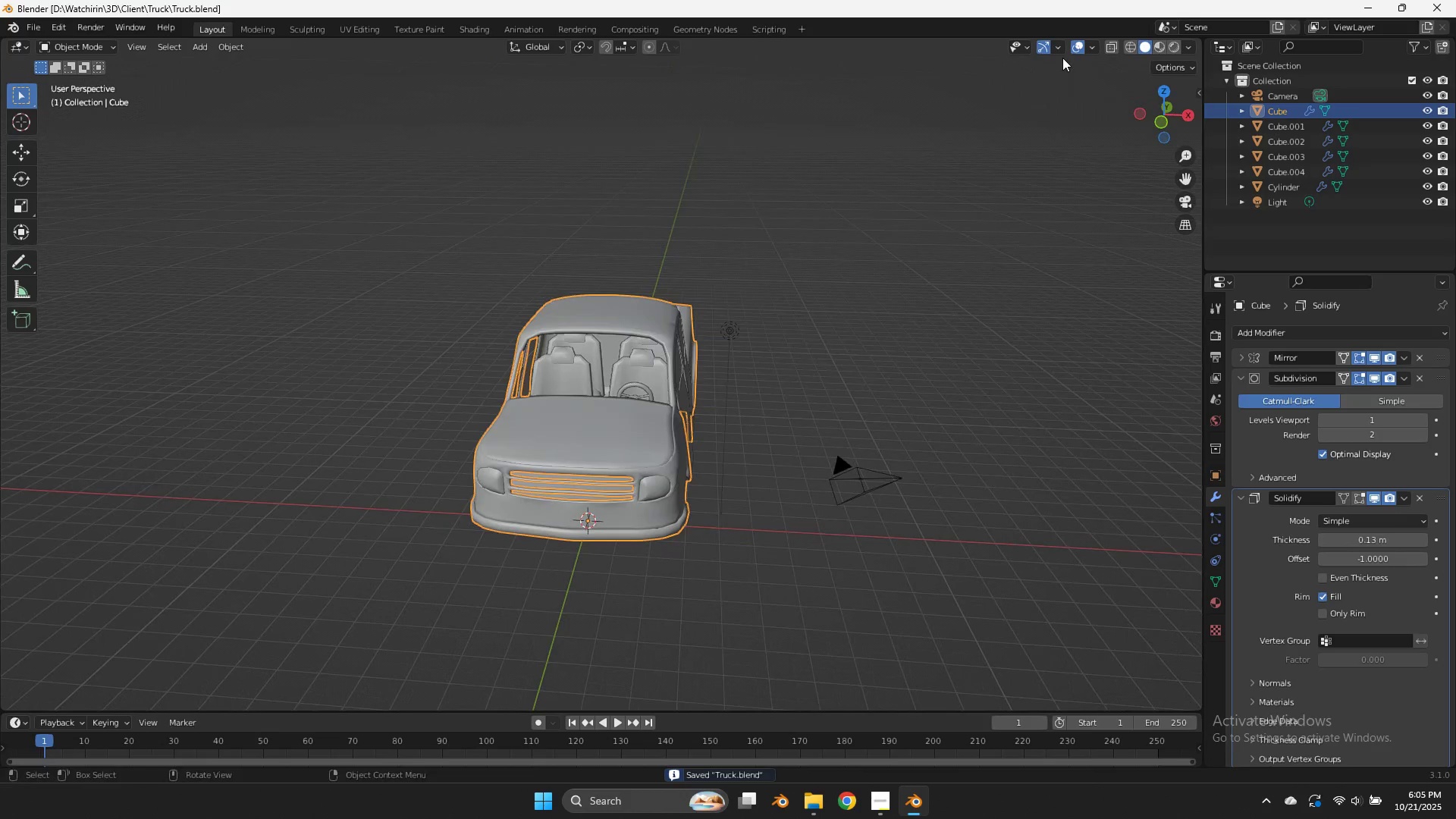 
left_click_drag(start_coordinate=[1062, 58], to_coordinate=[1055, 55])
 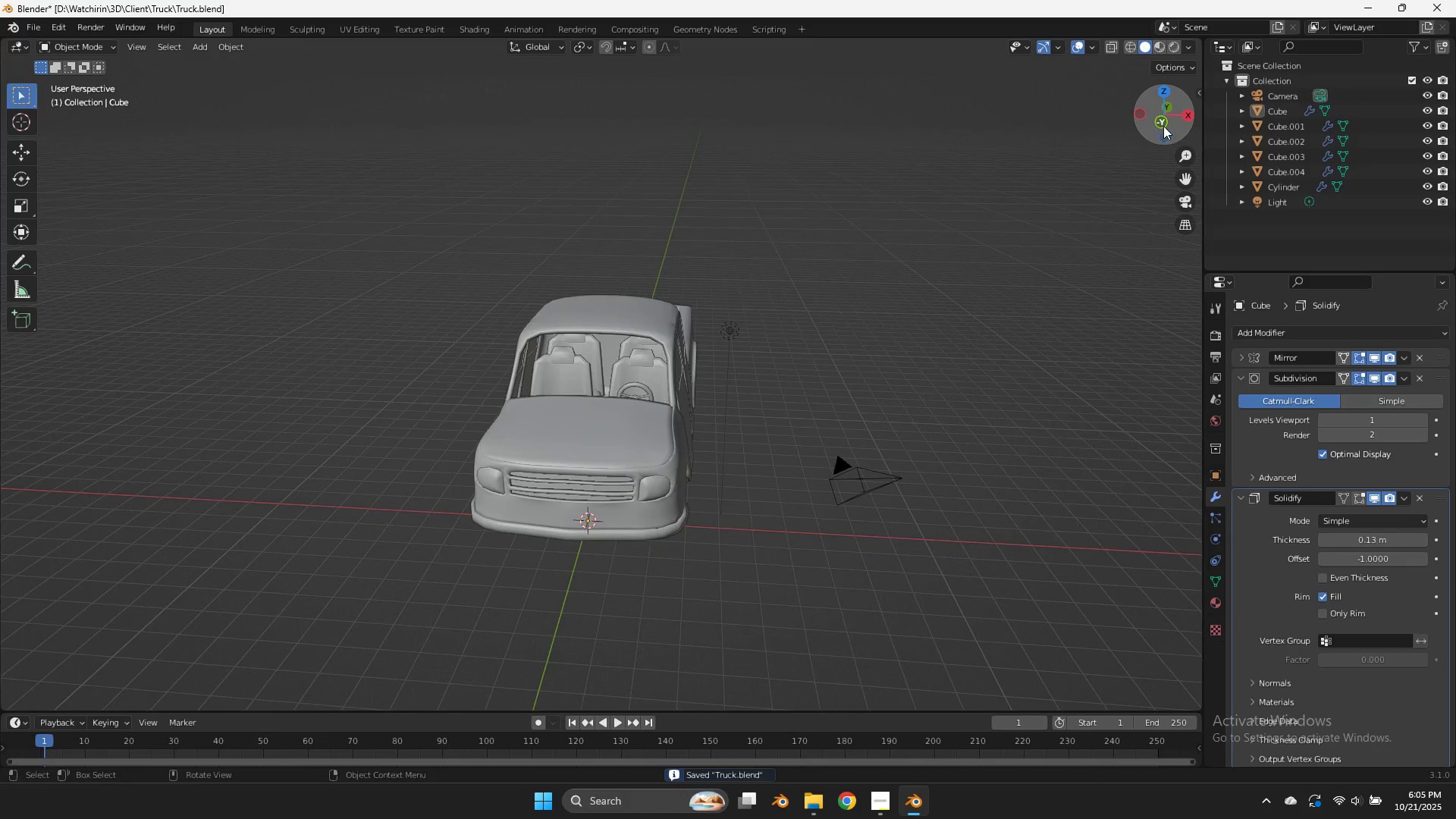 
left_click_drag(start_coordinate=[1163, 126], to_coordinate=[968, 129])
 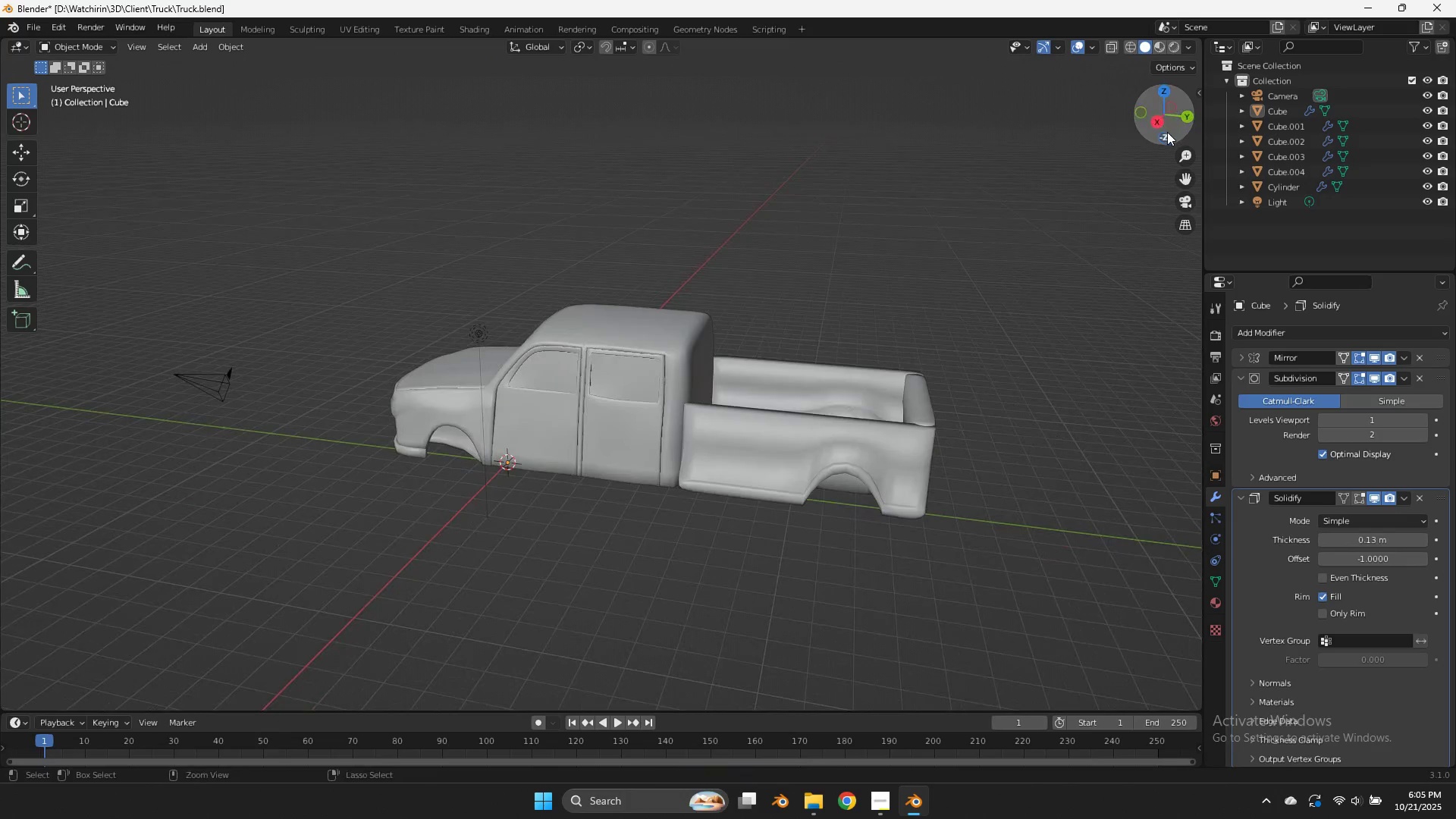 
key(Control+ControlLeft)
 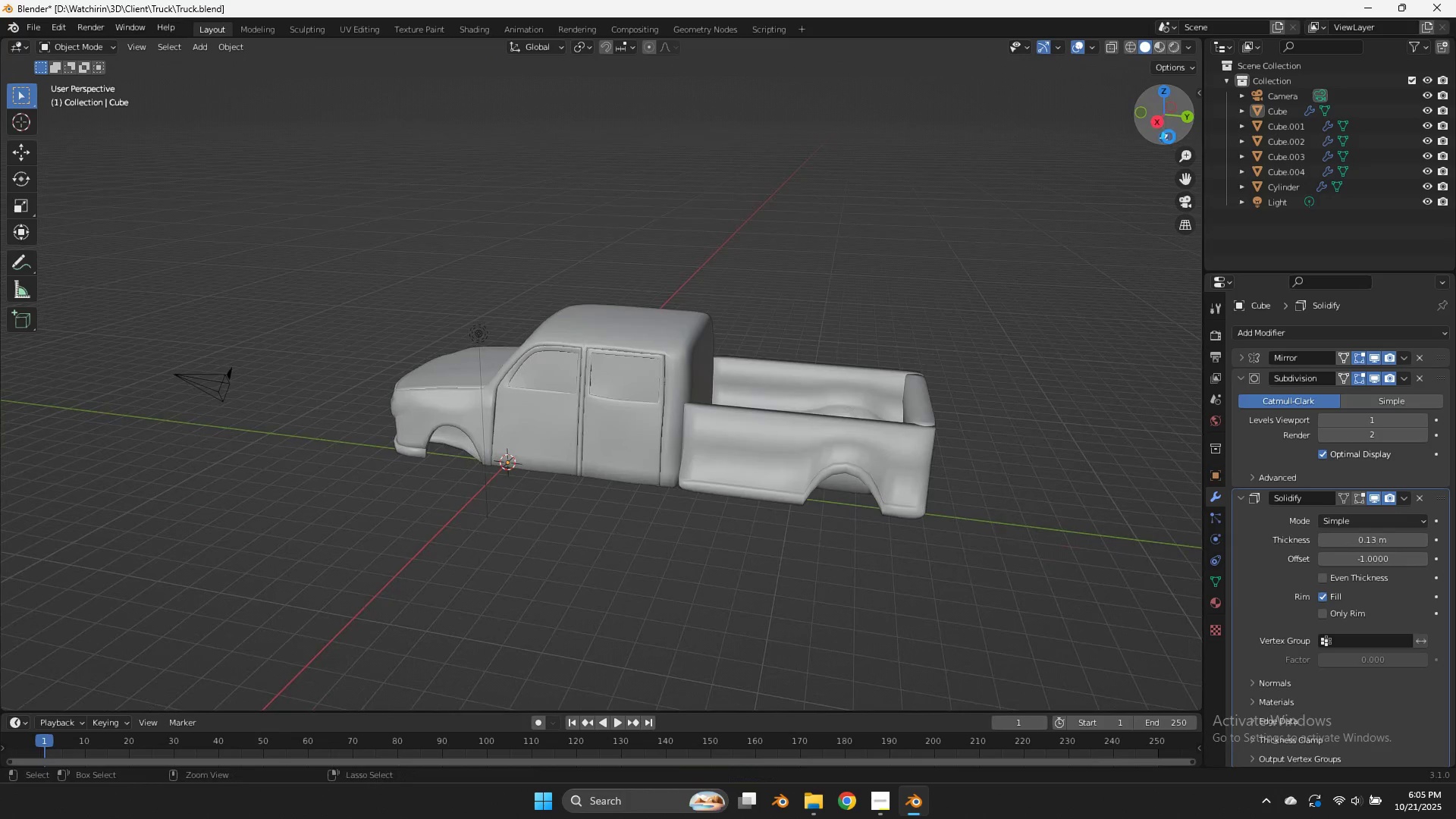 
key(Control+S)
 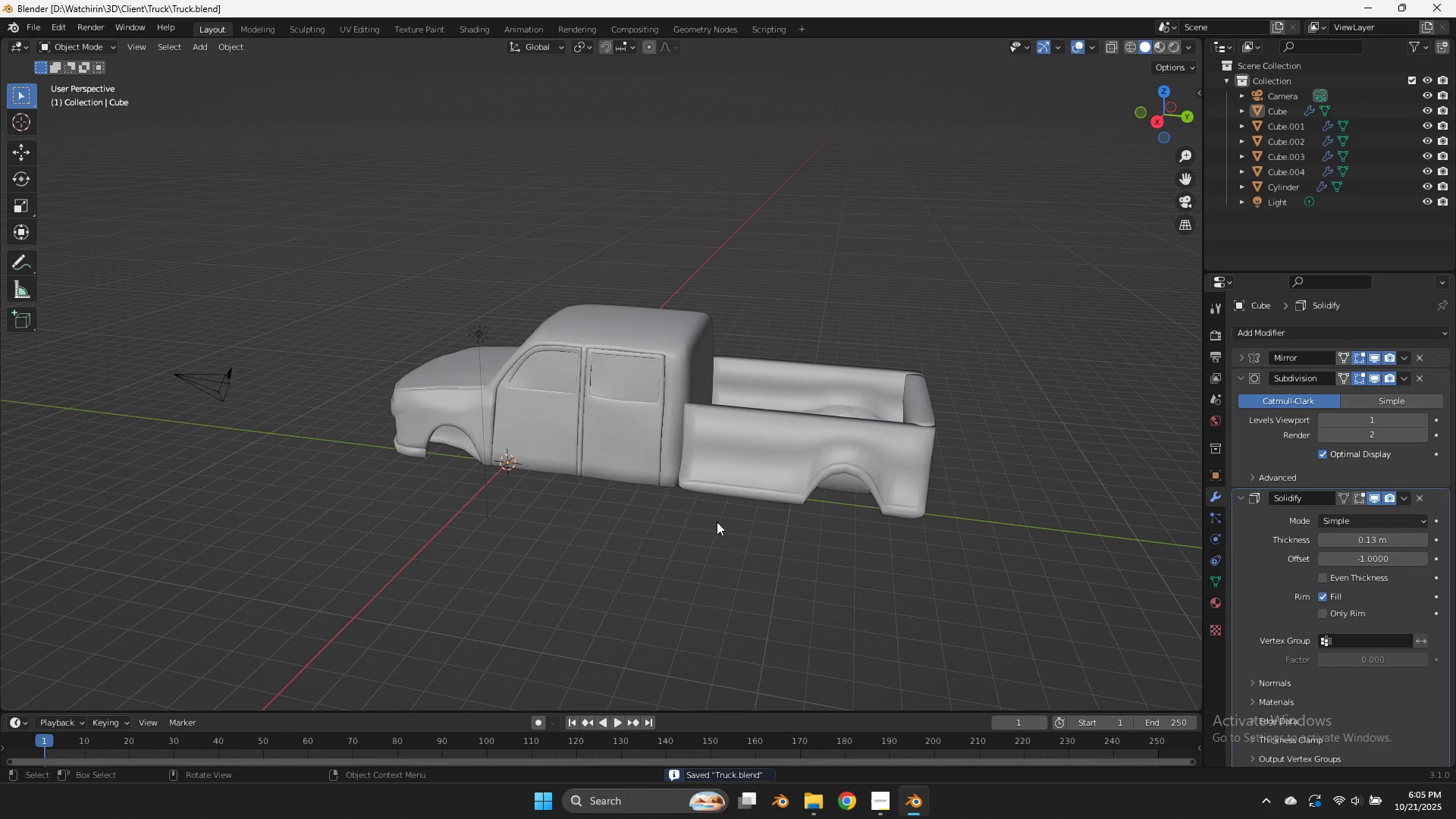 
key(Tab)
 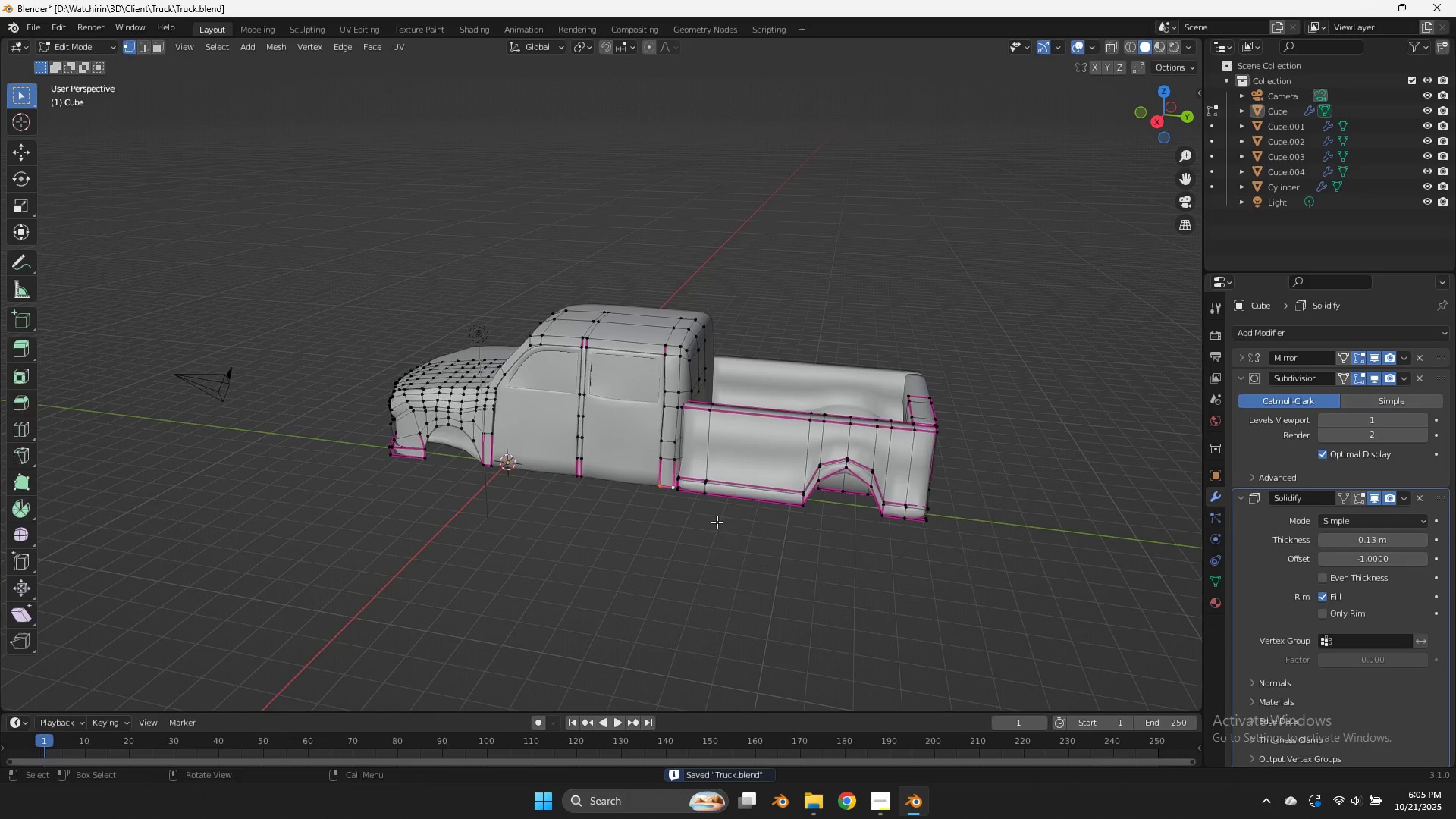 
key(Tab)
 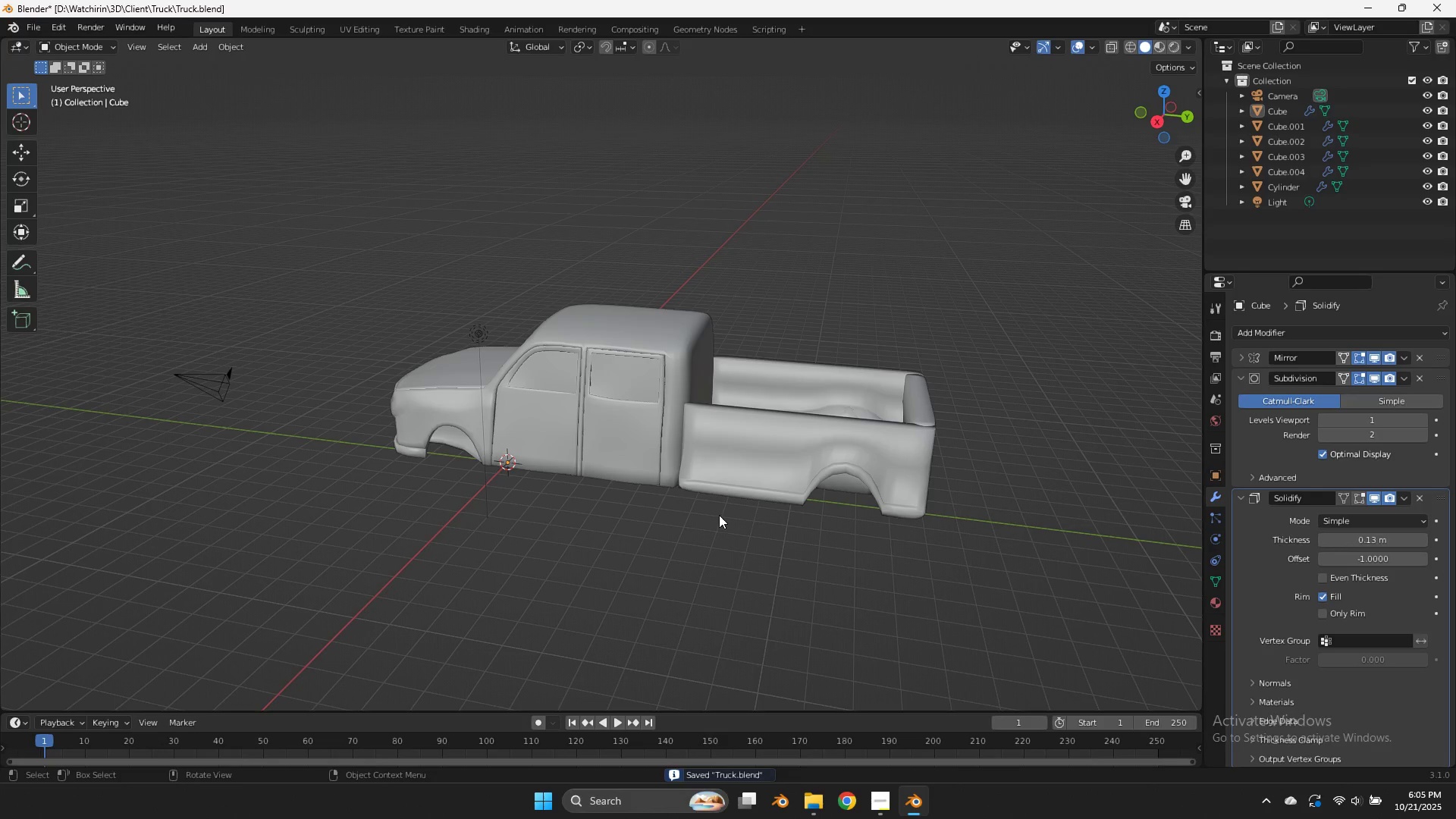 
key(Shift+ShiftLeft)
 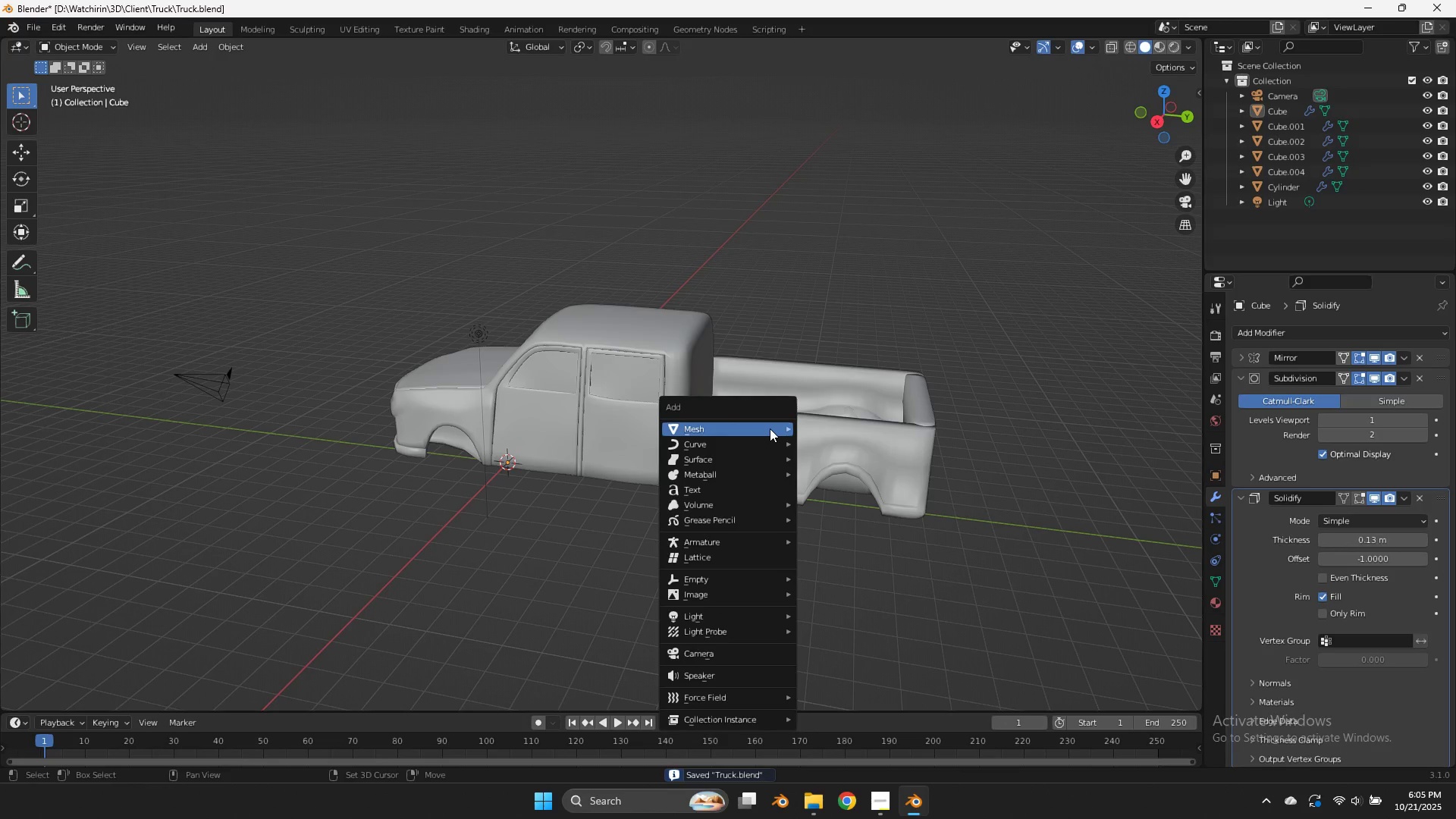 
key(Shift+A)
 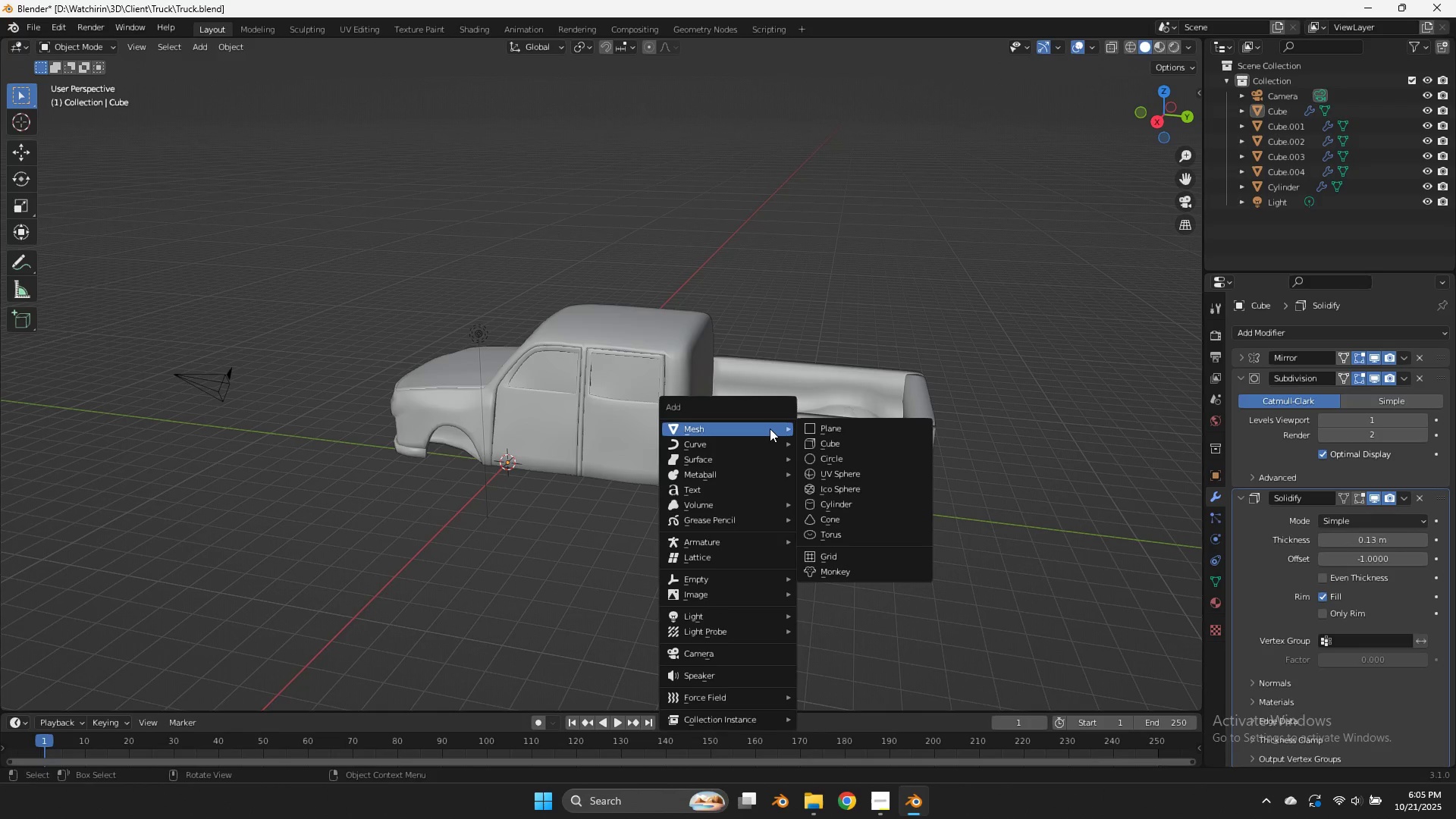 
wait(6.57)
 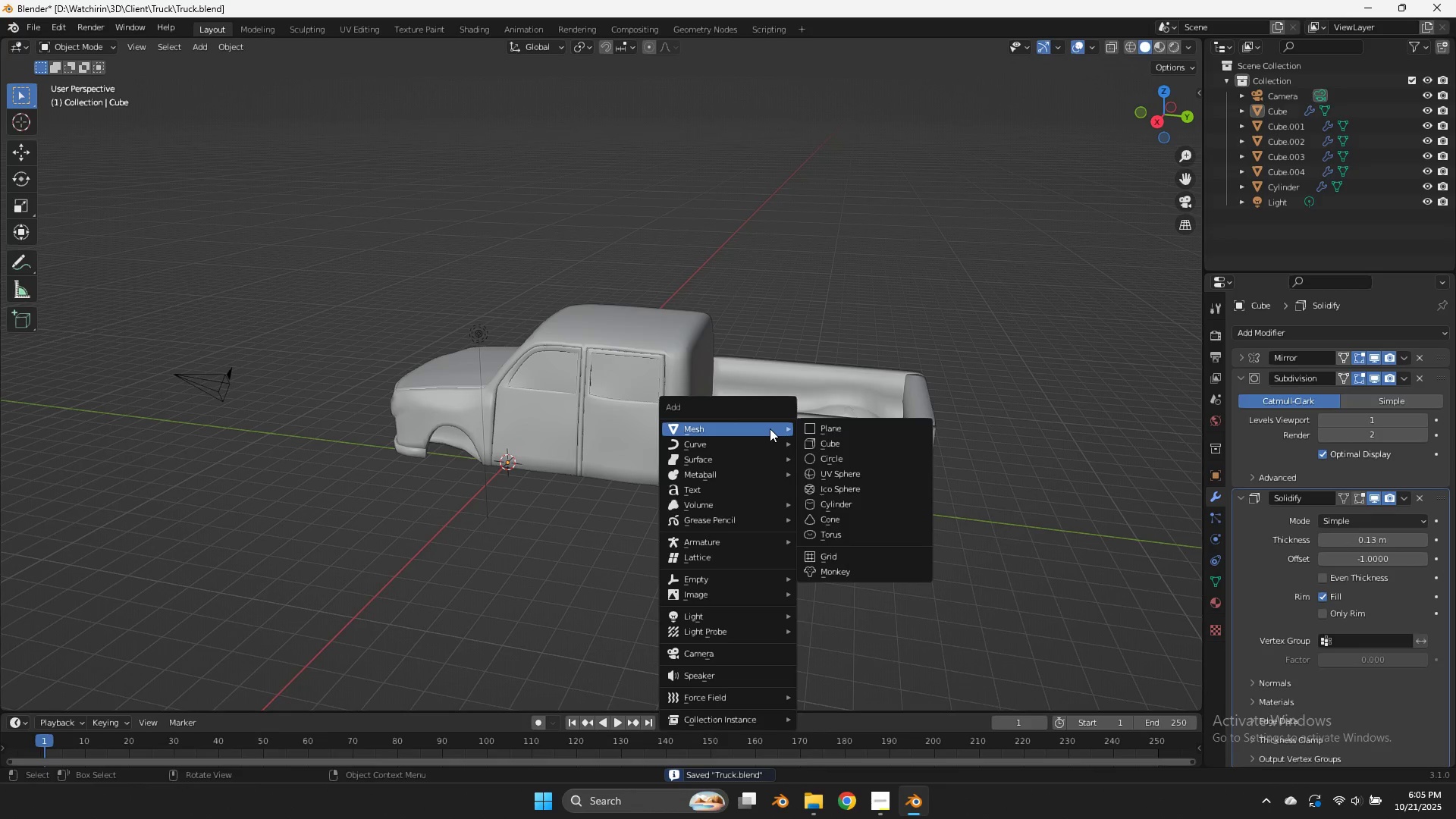 
left_click([827, 225])
 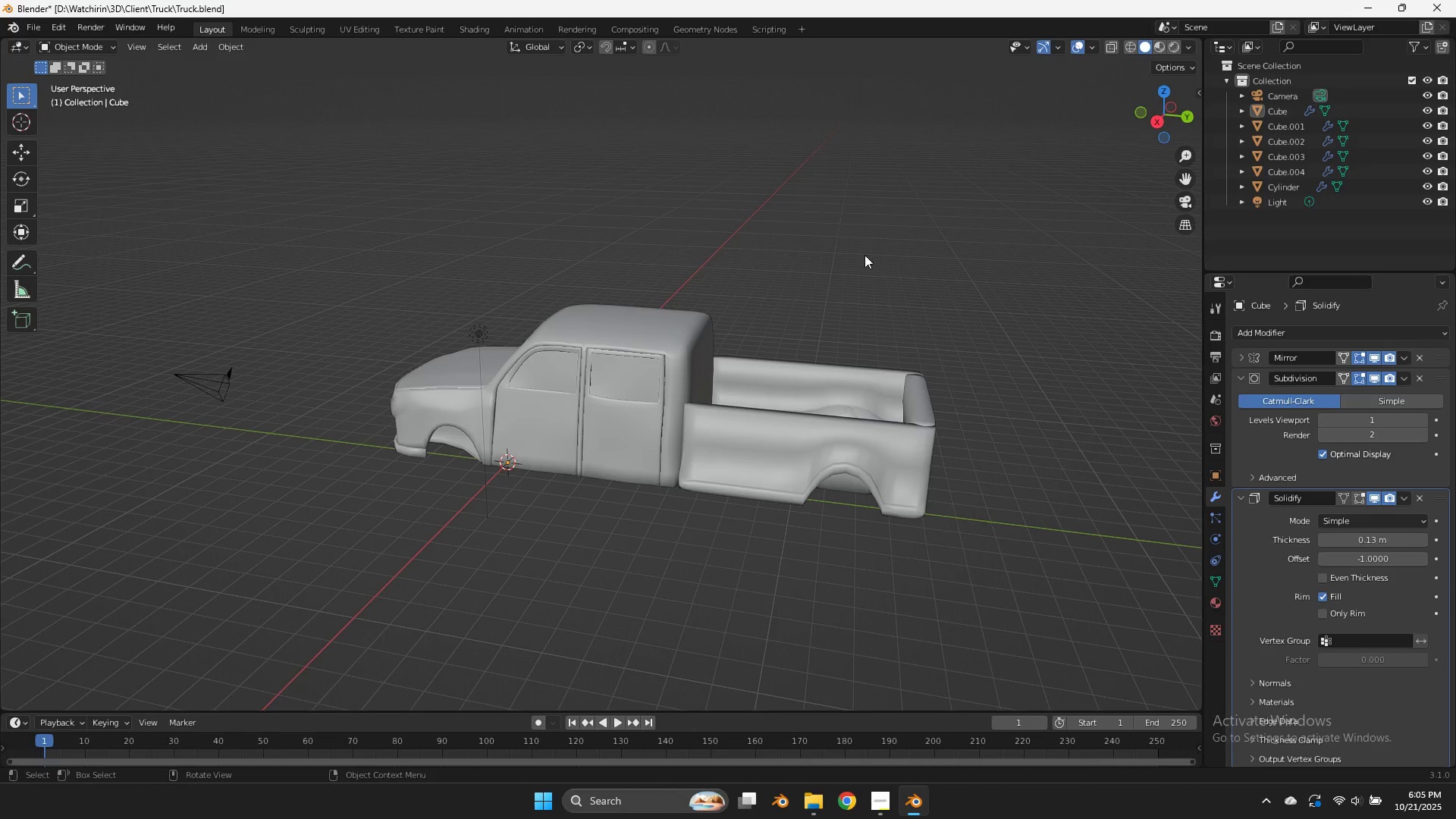 
scroll: coordinate [871, 264], scroll_direction: up, amount: 2.0
 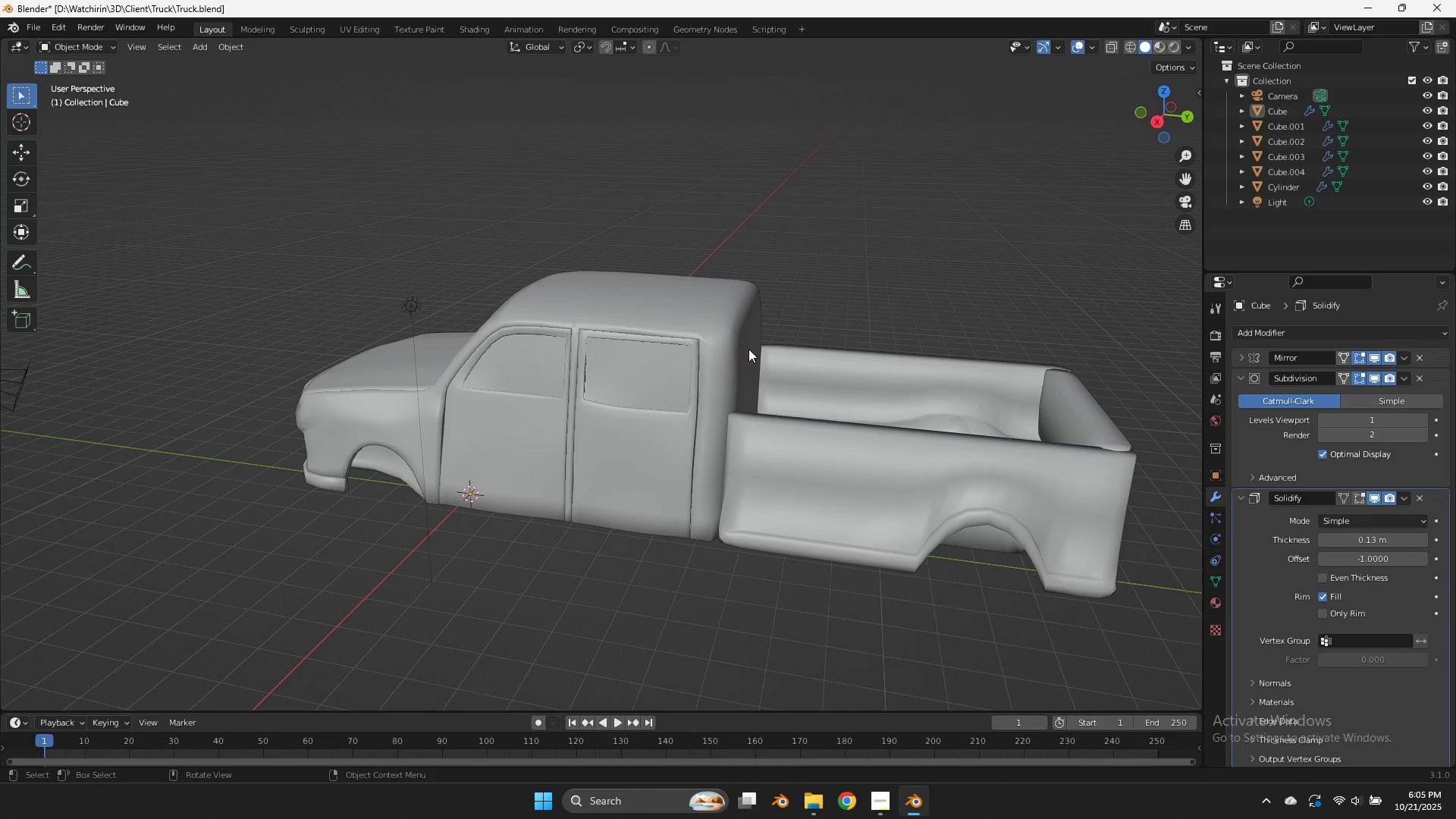 
key(Shift+ShiftLeft)
 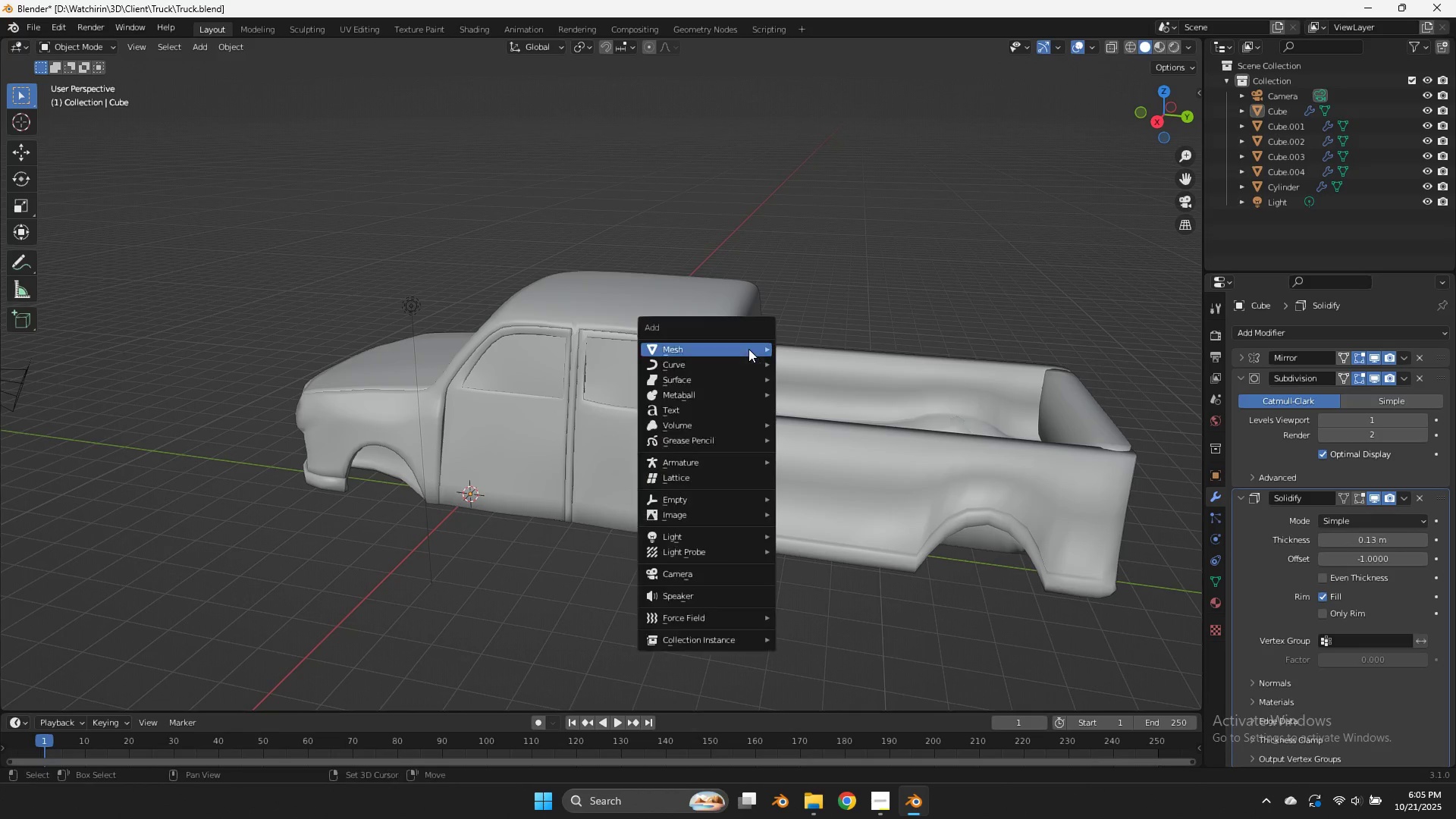 
key(Shift+A)
 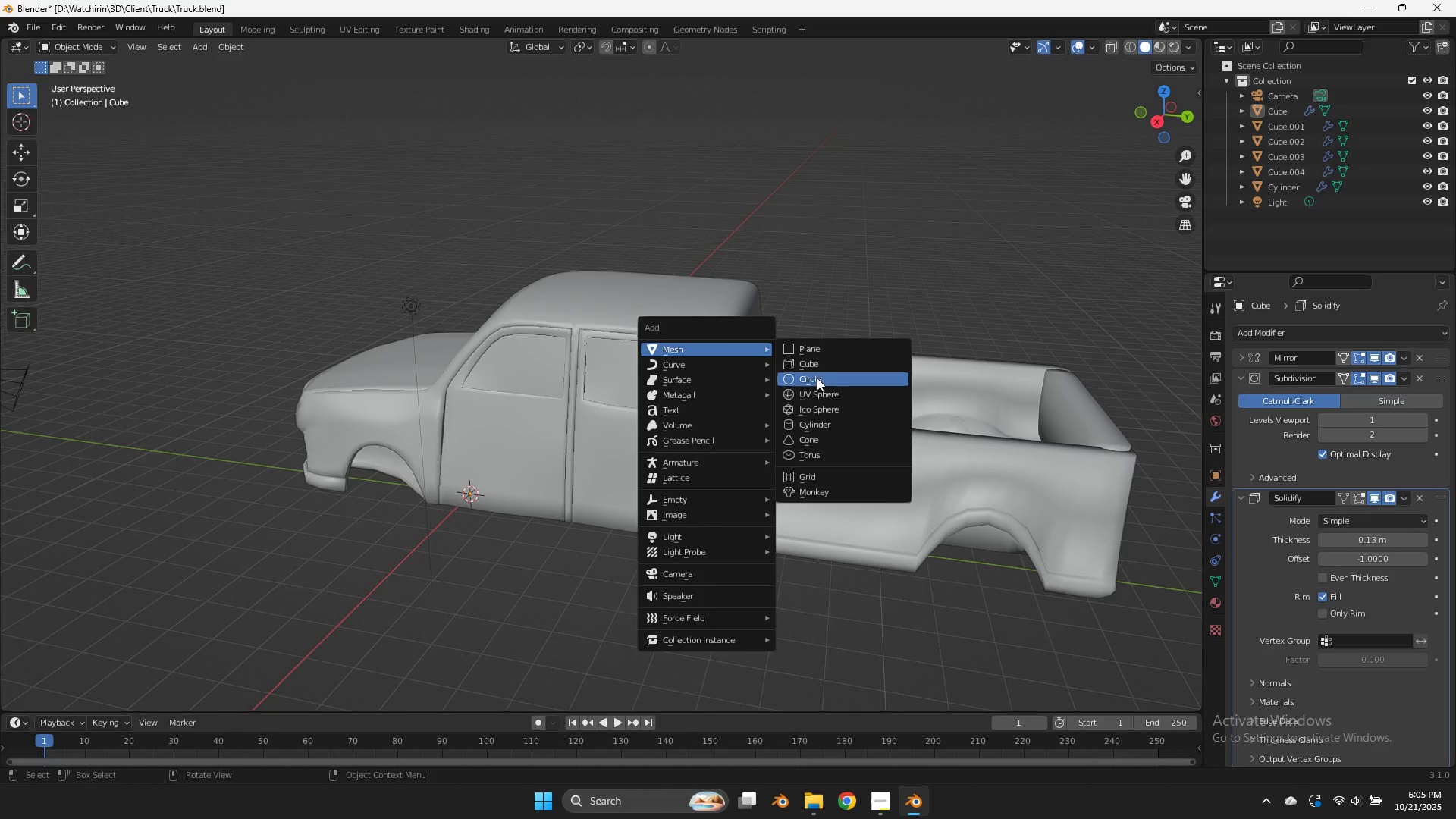 
mouse_move([825, 385])
 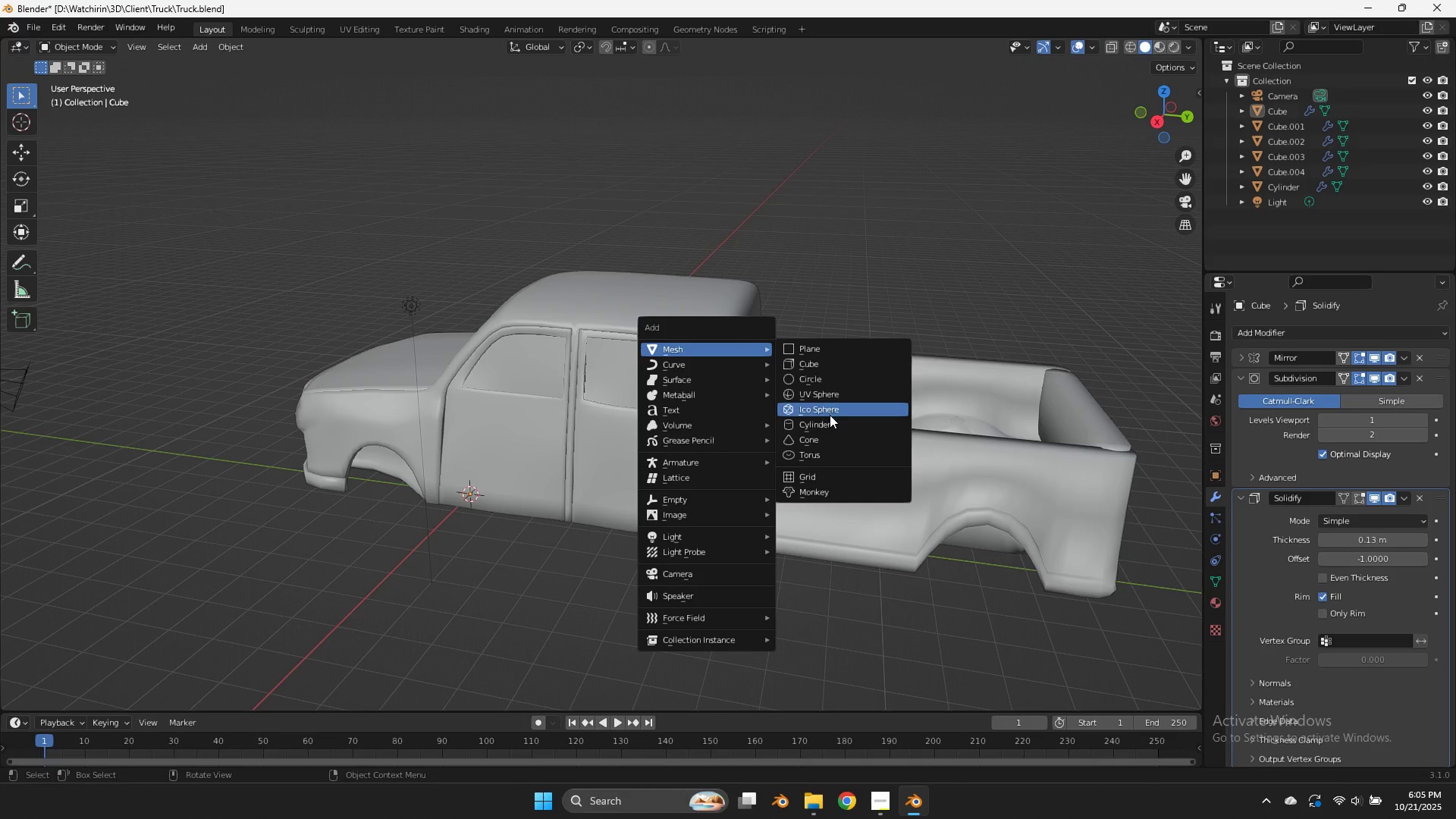 
key(Alt+AltLeft)
 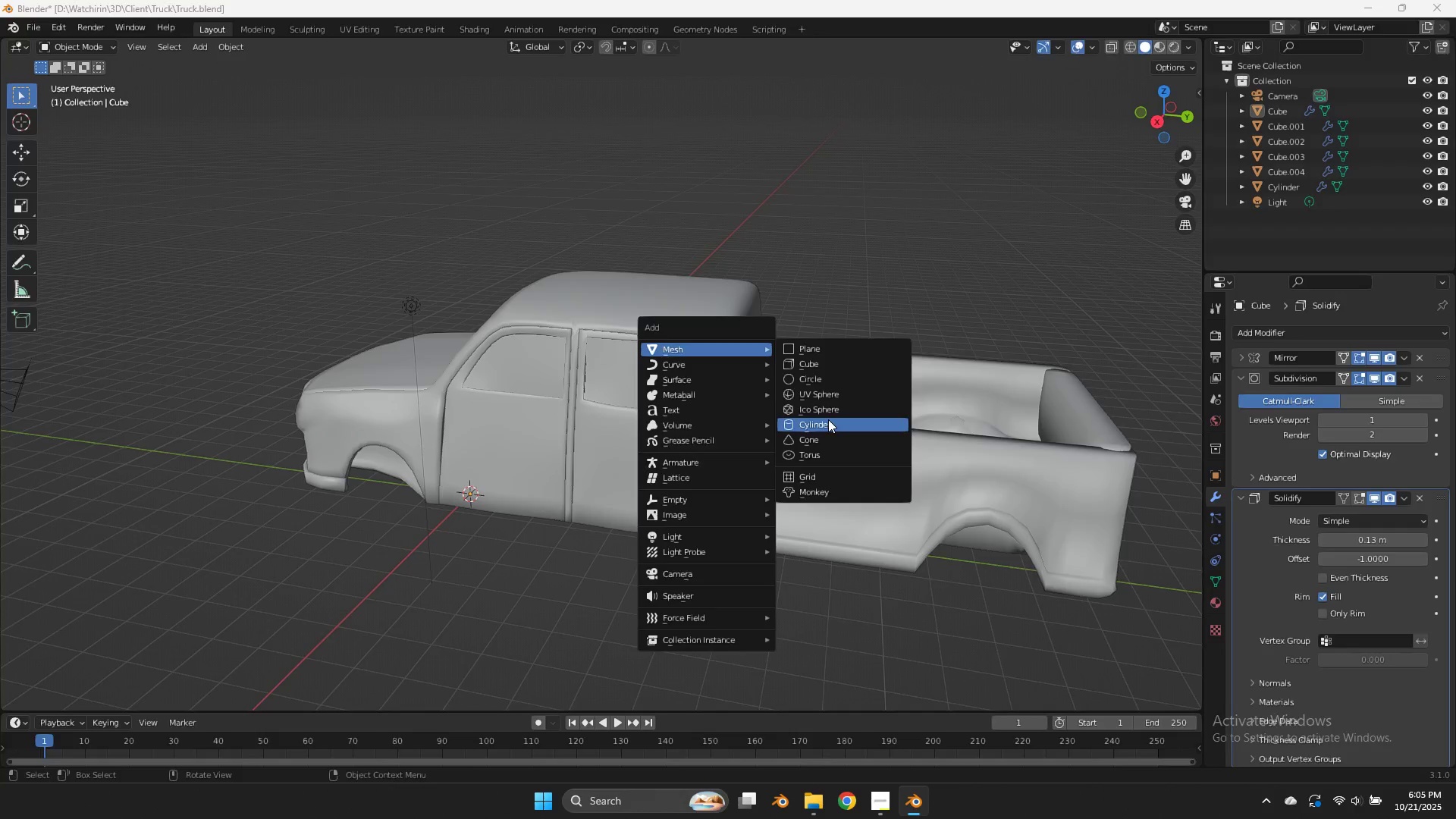 
key(Alt+Tab)